 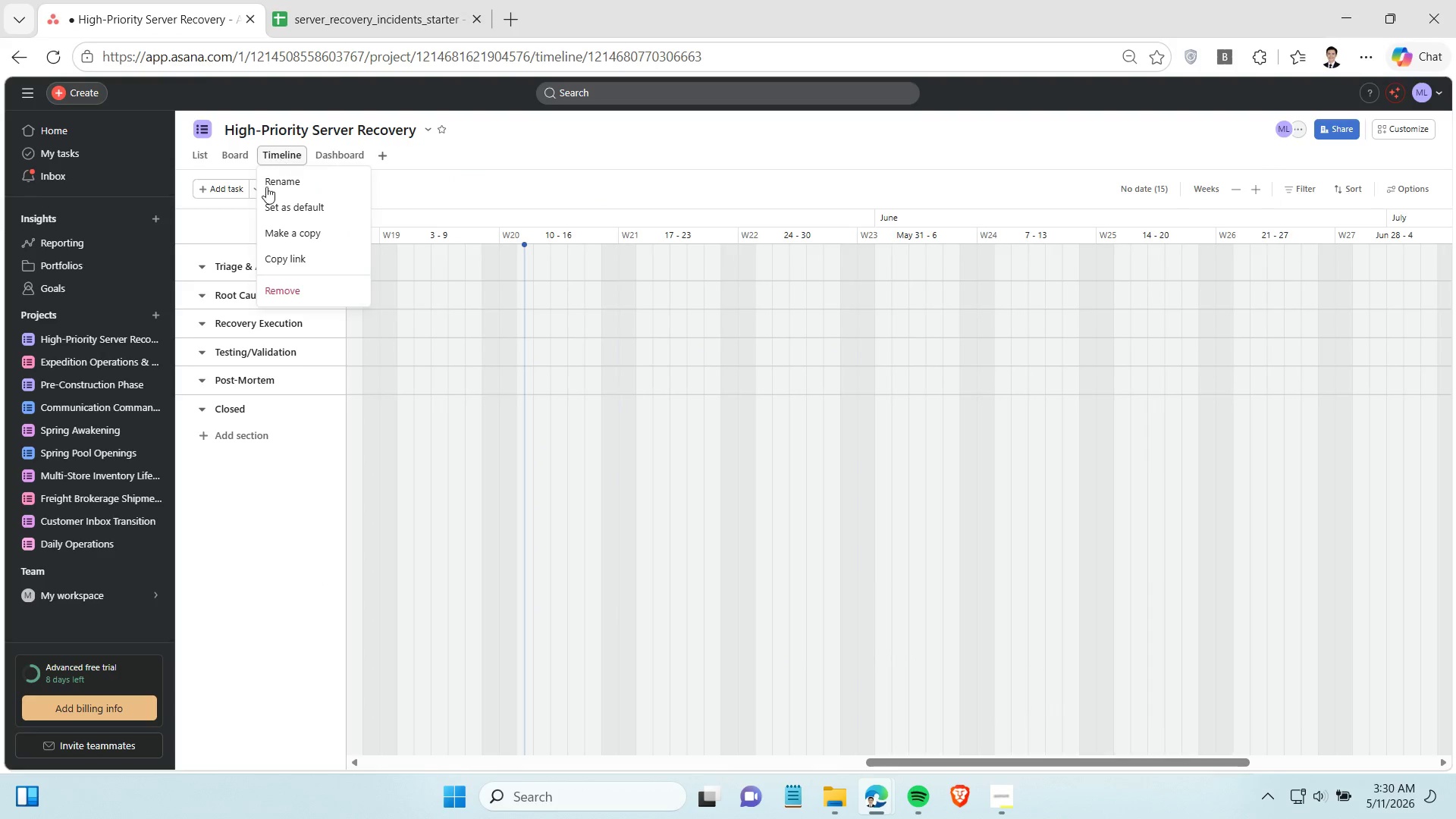 
left_click([278, 286])
 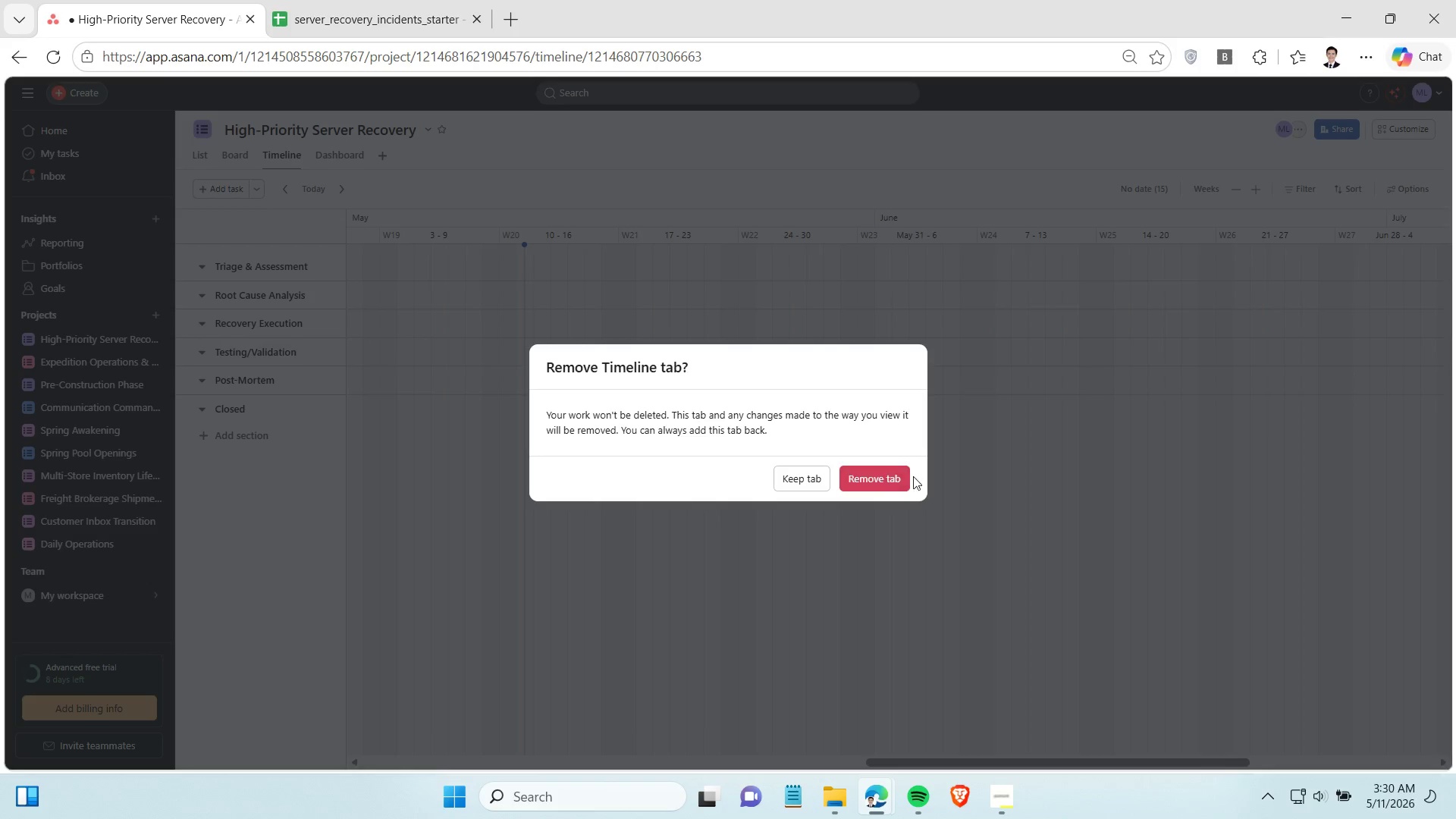 
left_click([890, 479])
 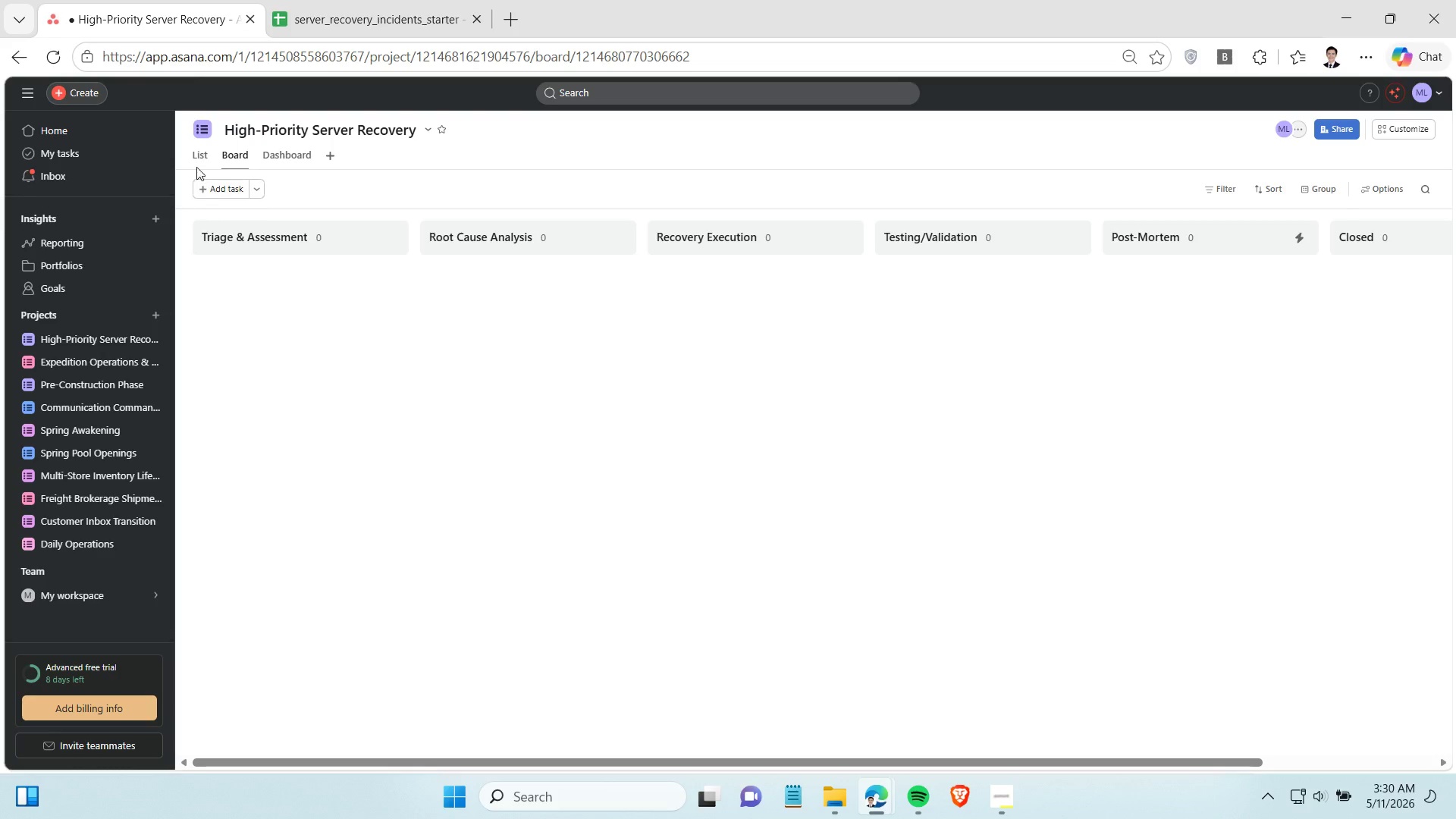 
left_click([192, 156])
 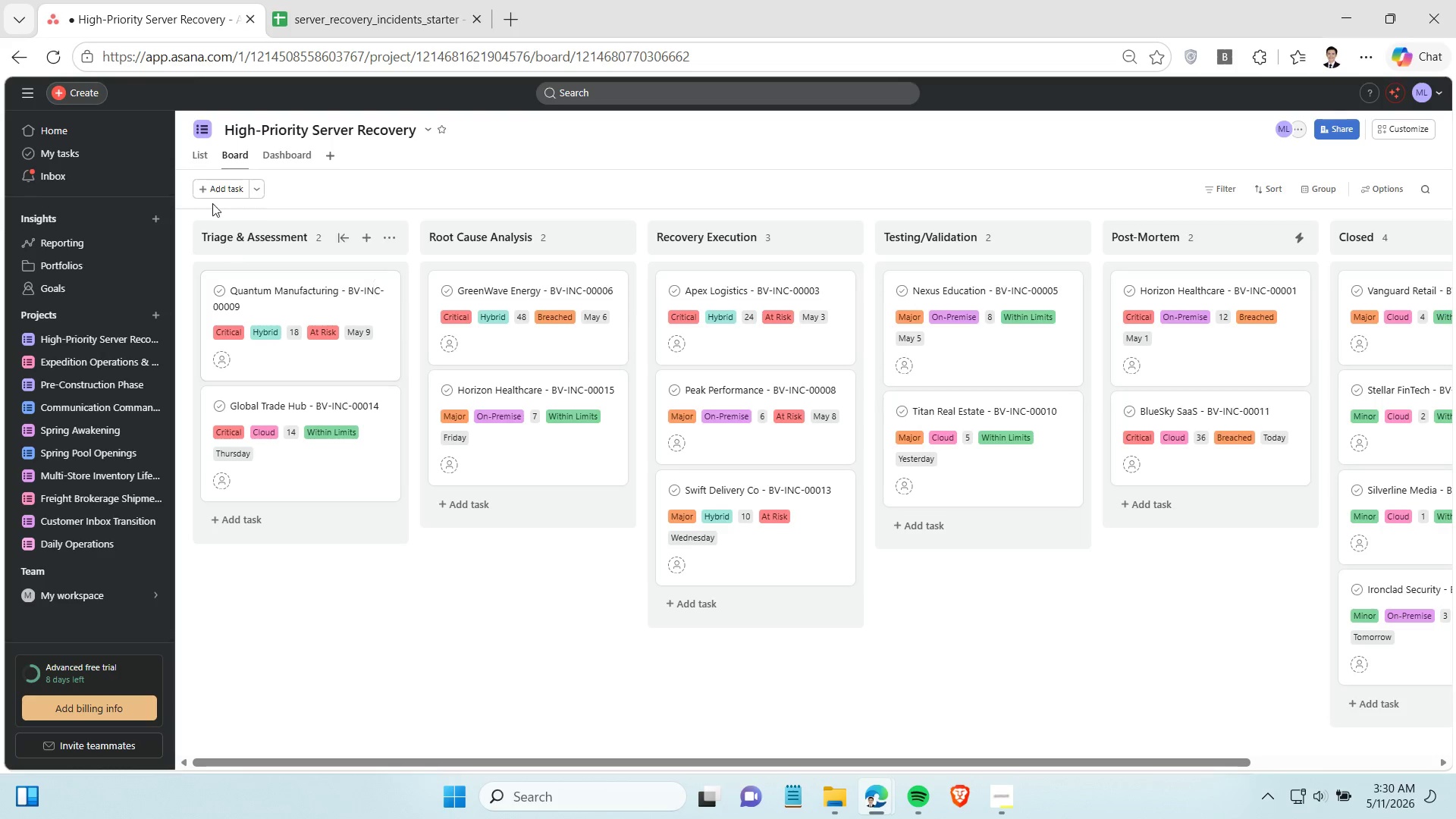 
left_click([198, 165])
 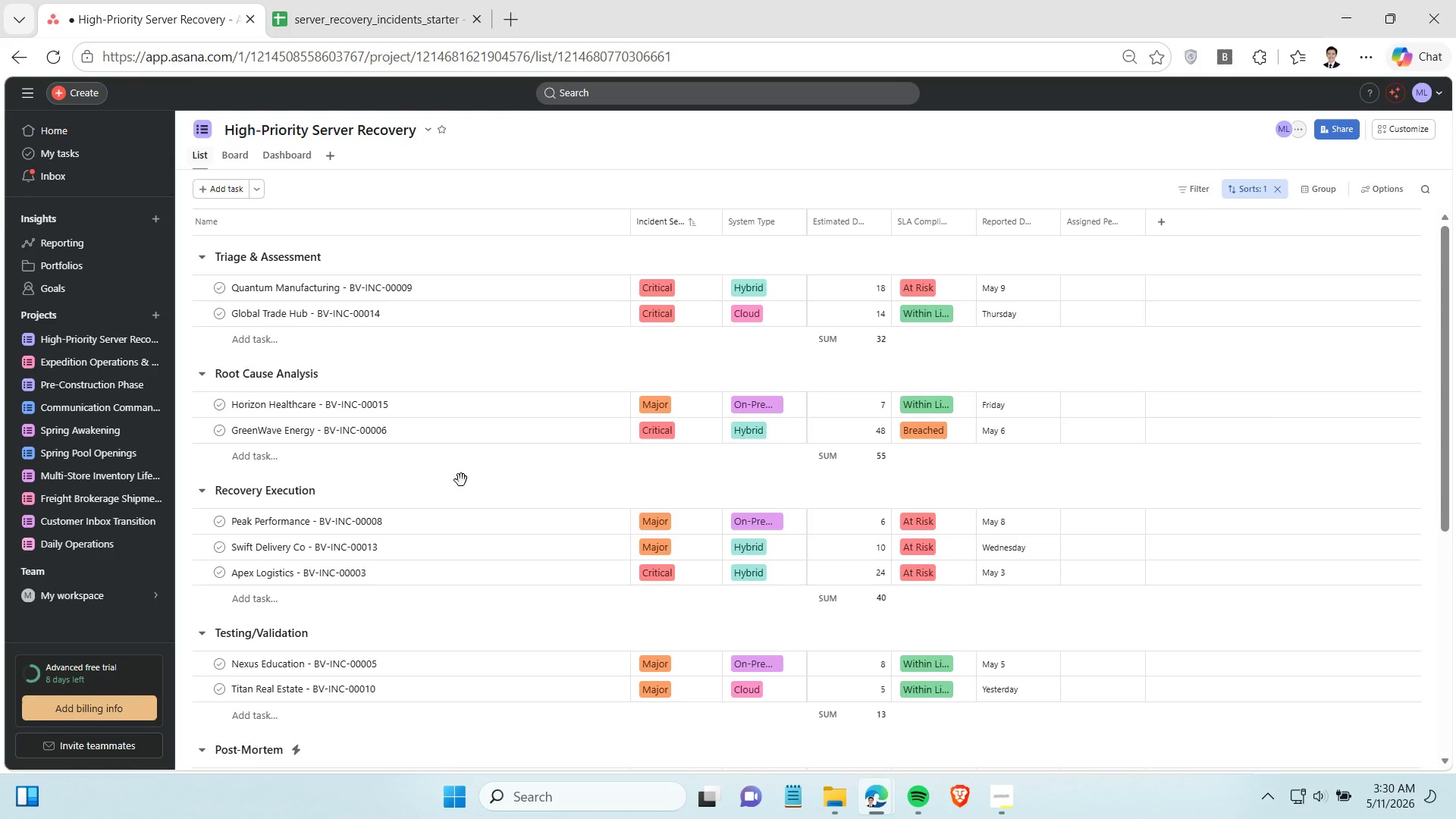 
scroll: coordinate [477, 484], scroll_direction: up, amount: 1.0
 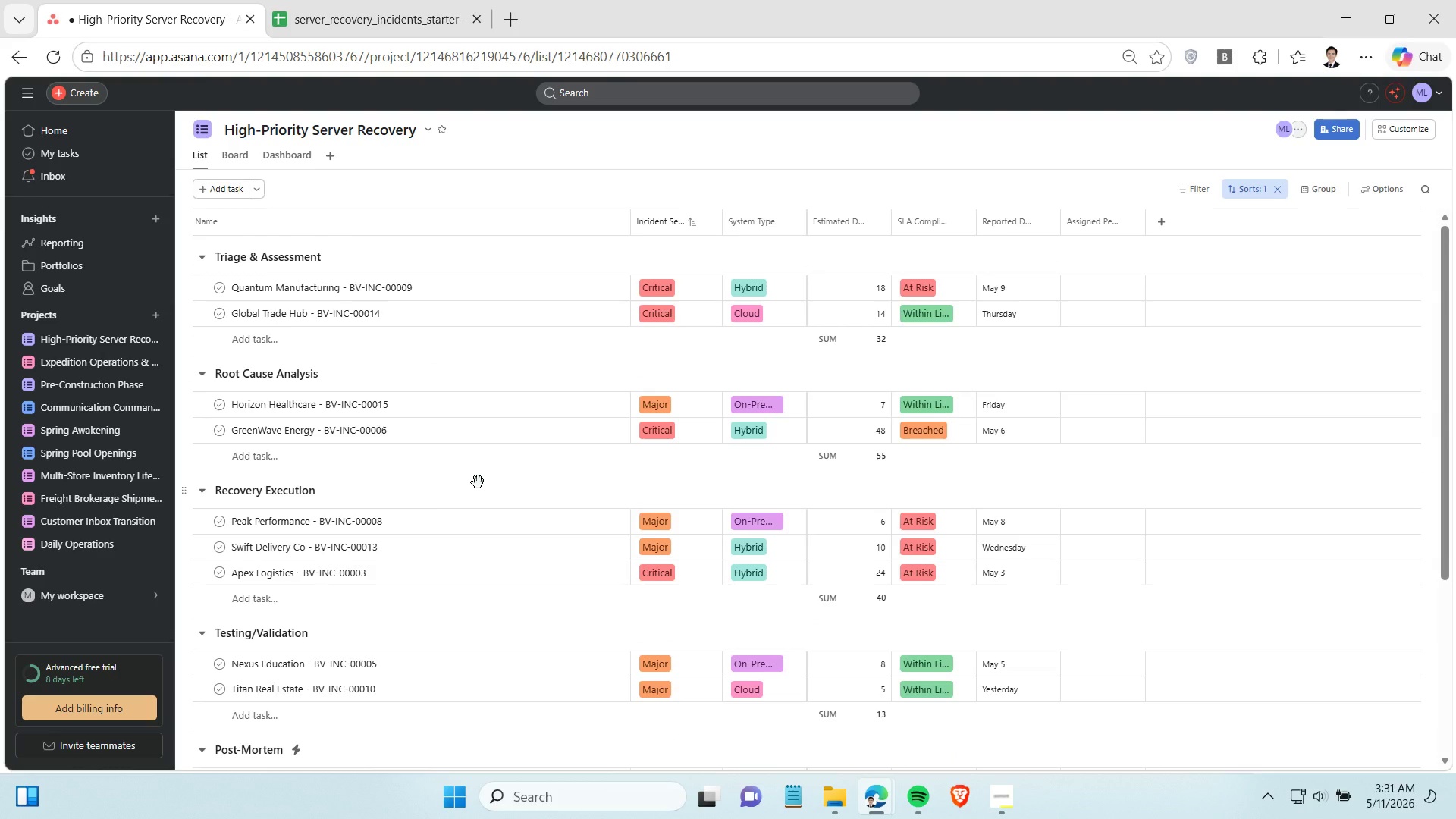 
scroll: coordinate [478, 482], scroll_direction: down, amount: 10.0
 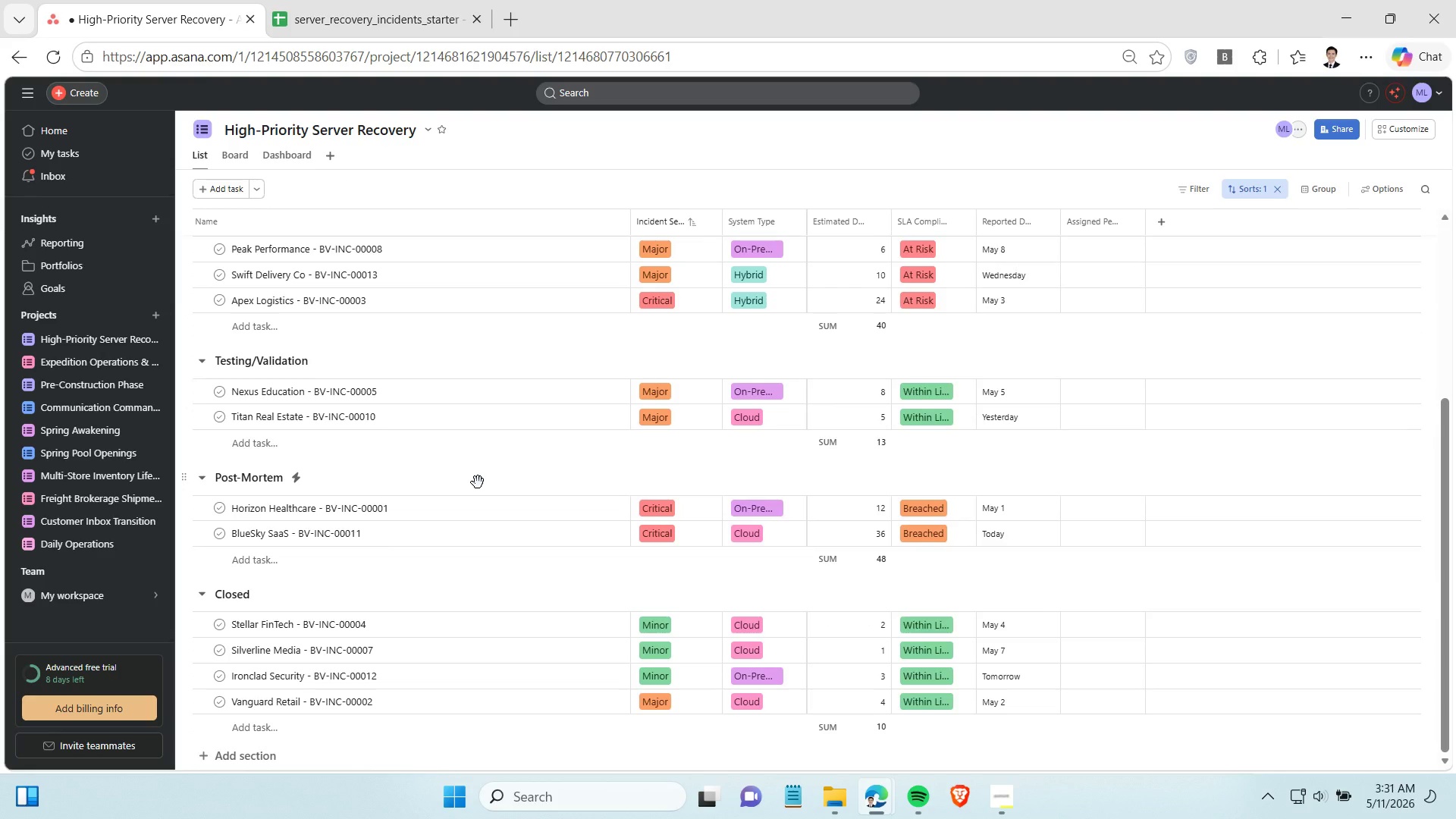 
scroll: coordinate [478, 482], scroll_direction: up, amount: 6.0
 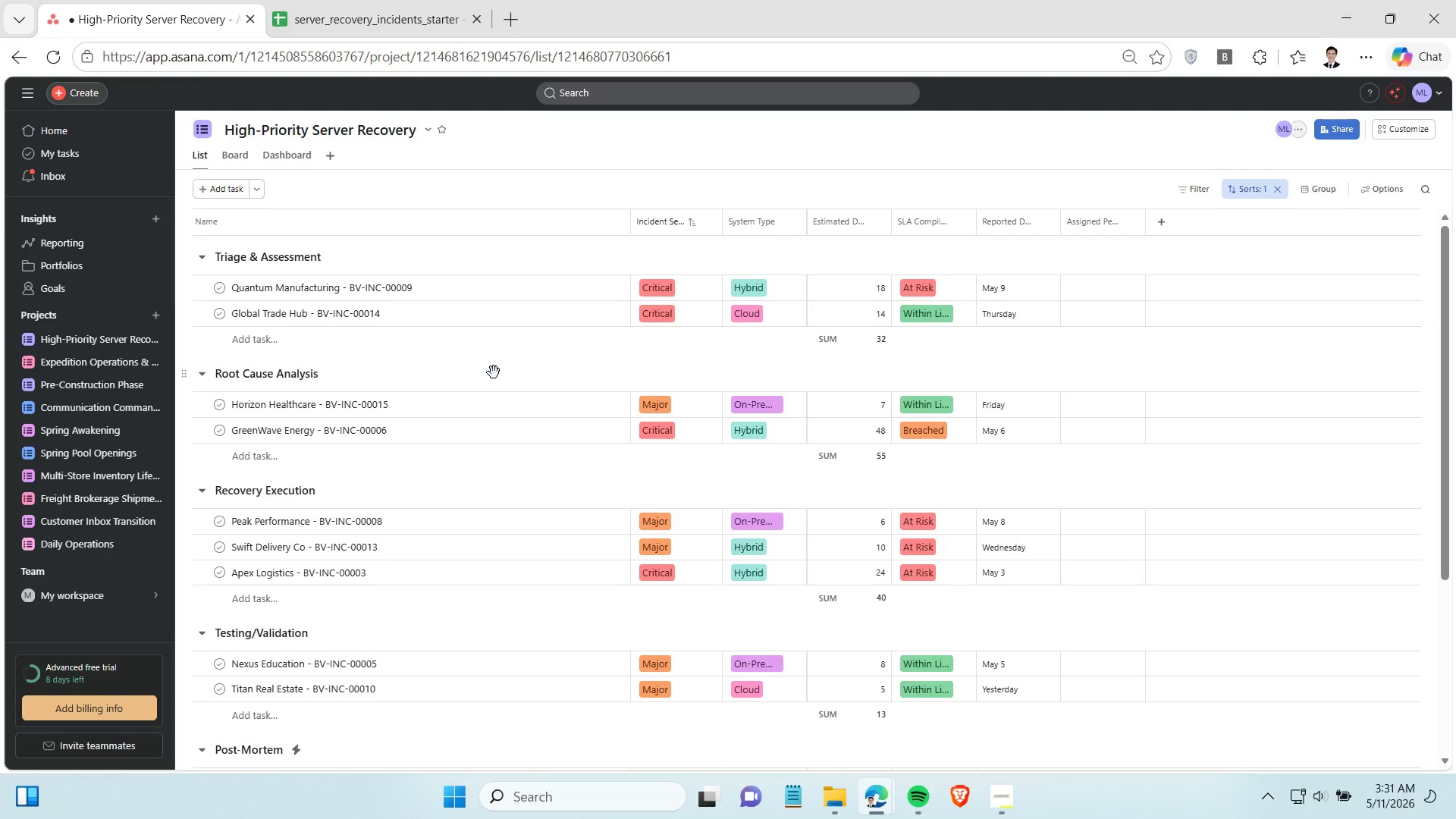 
left_click([494, 372])
 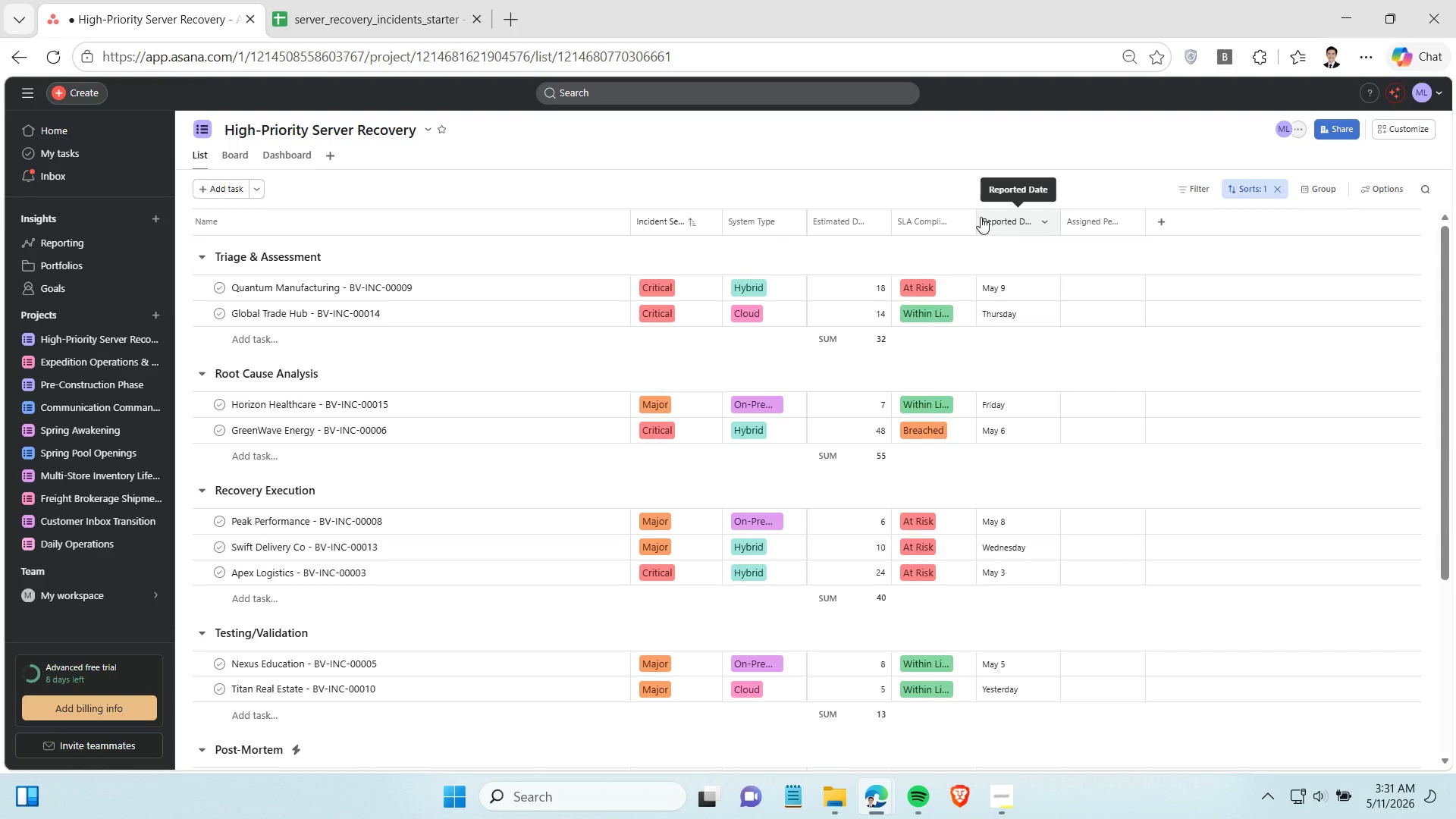 
left_click_drag(start_coordinate=[978, 217], to_coordinate=[1008, 214])
 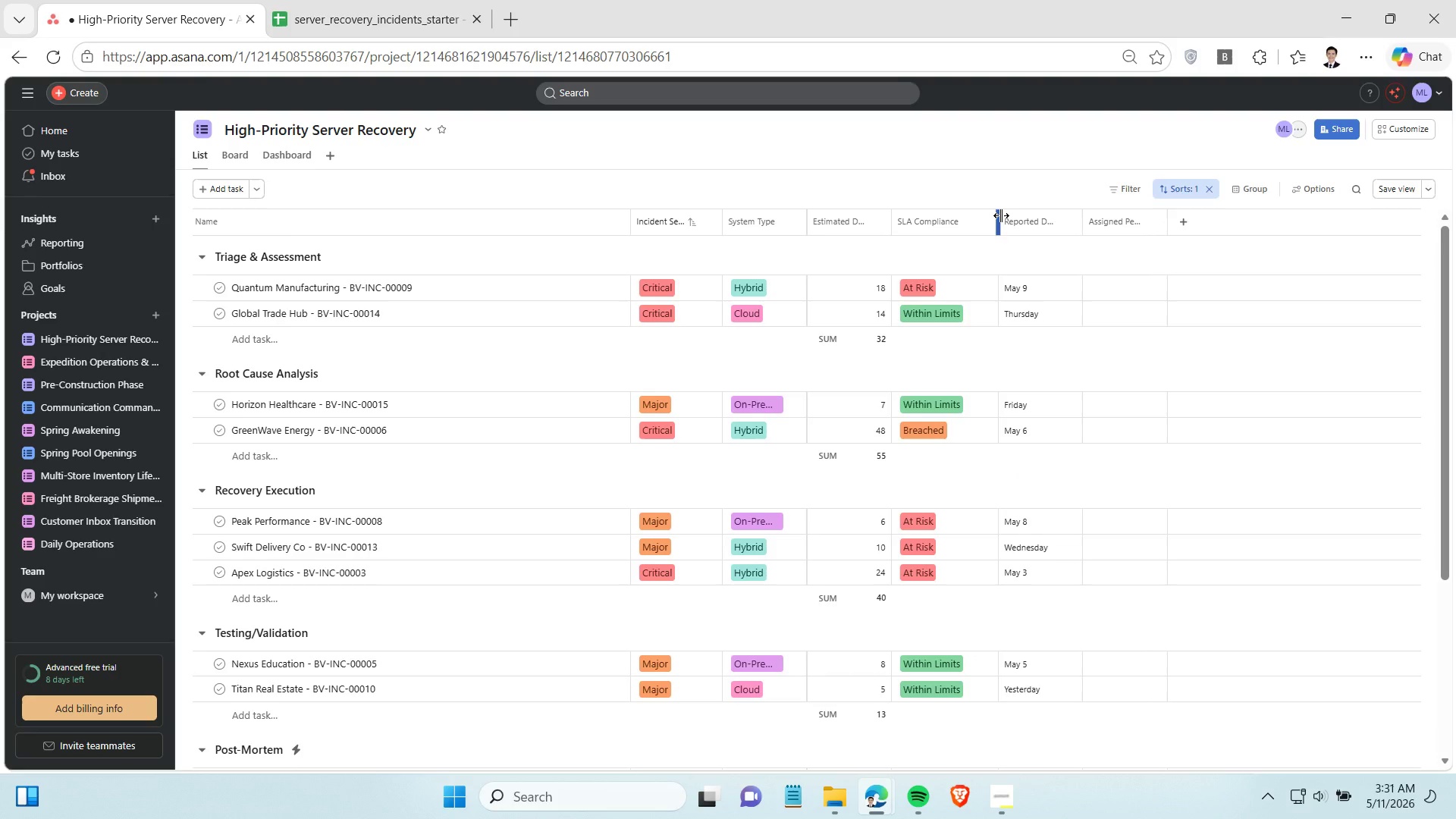 
left_click_drag(start_coordinate=[1001, 215], to_coordinate=[991, 215])
 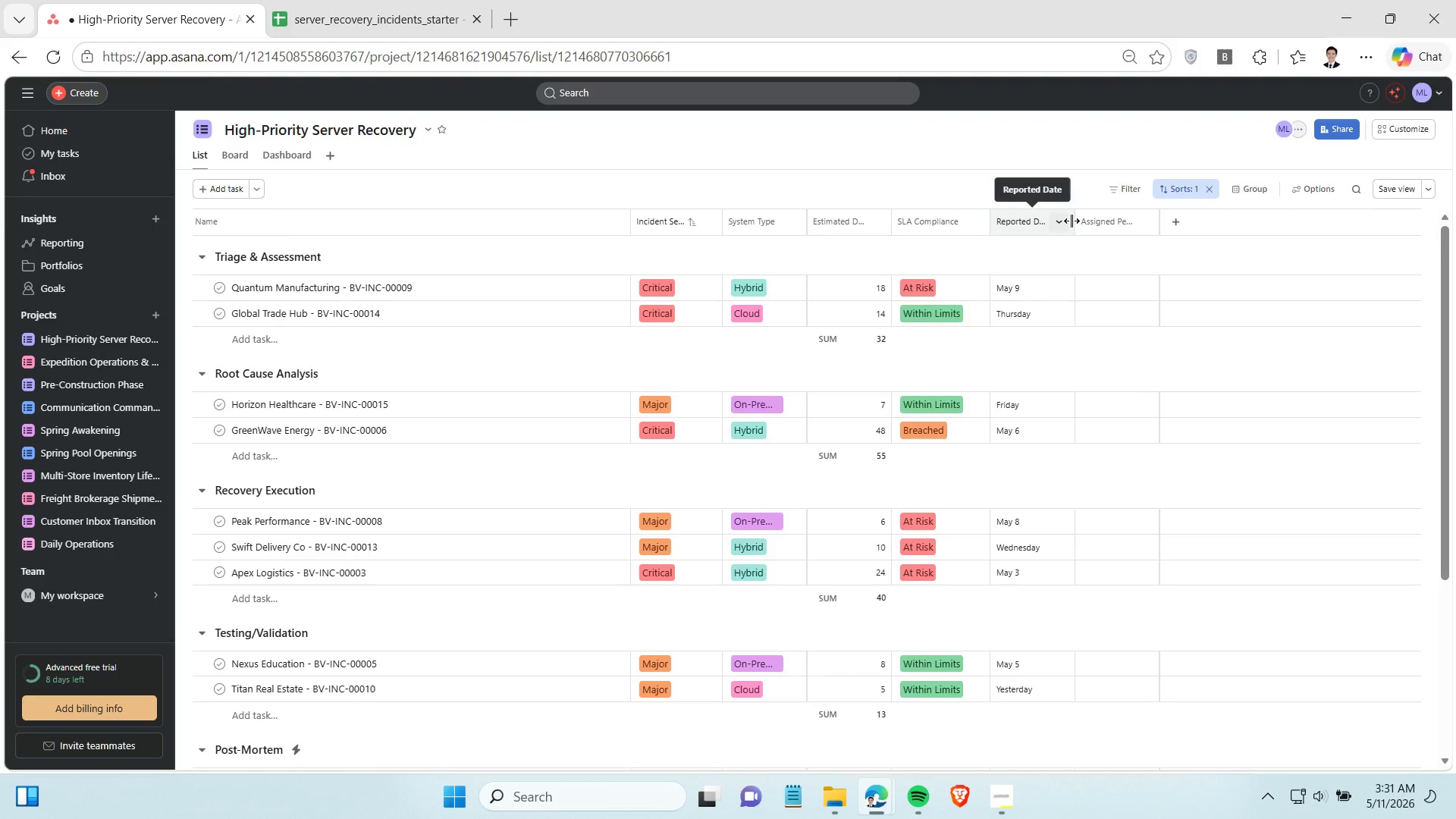 
left_click_drag(start_coordinate=[1075, 218], to_coordinate=[1096, 227])
 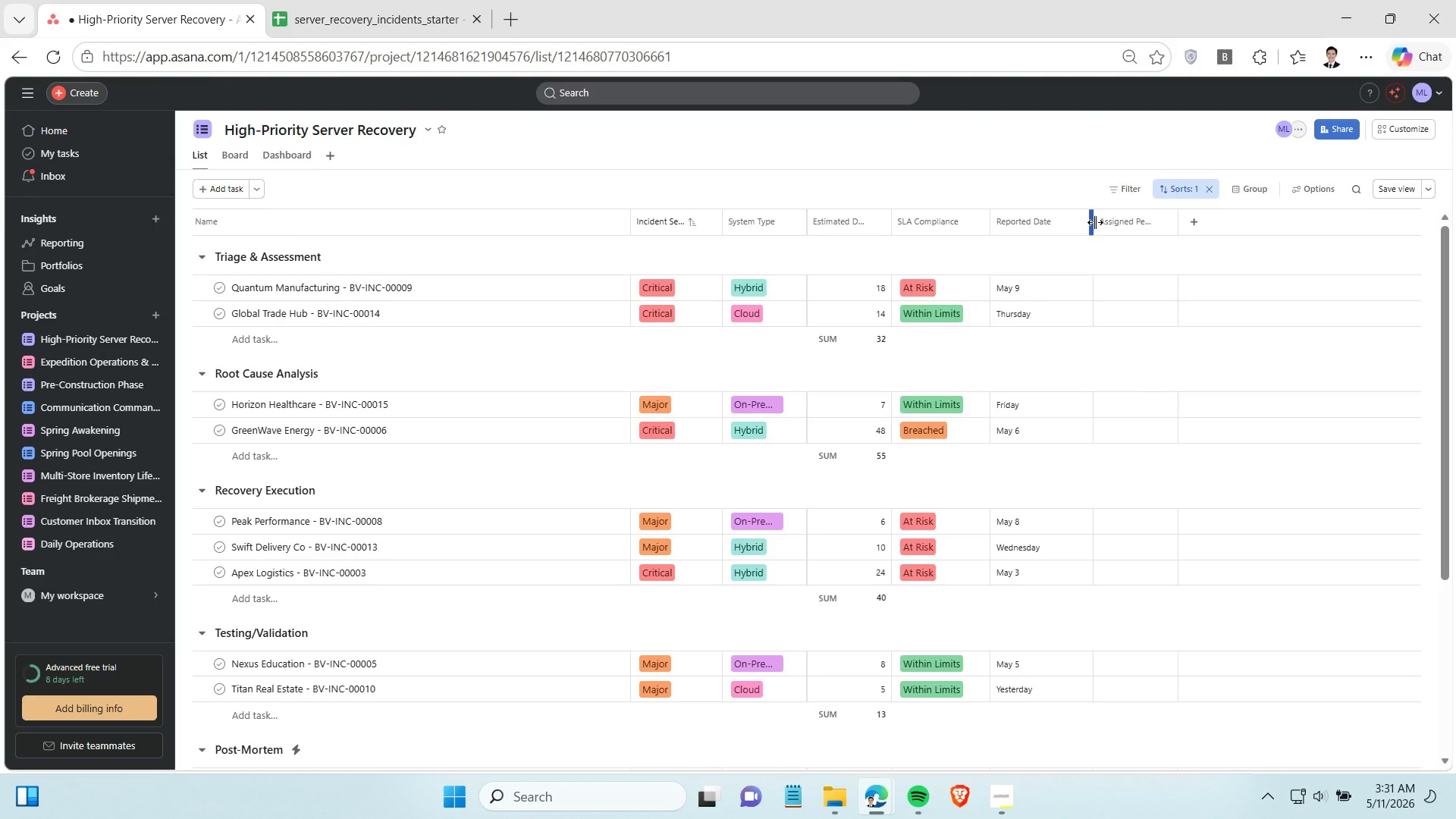 
wait(8.47)
 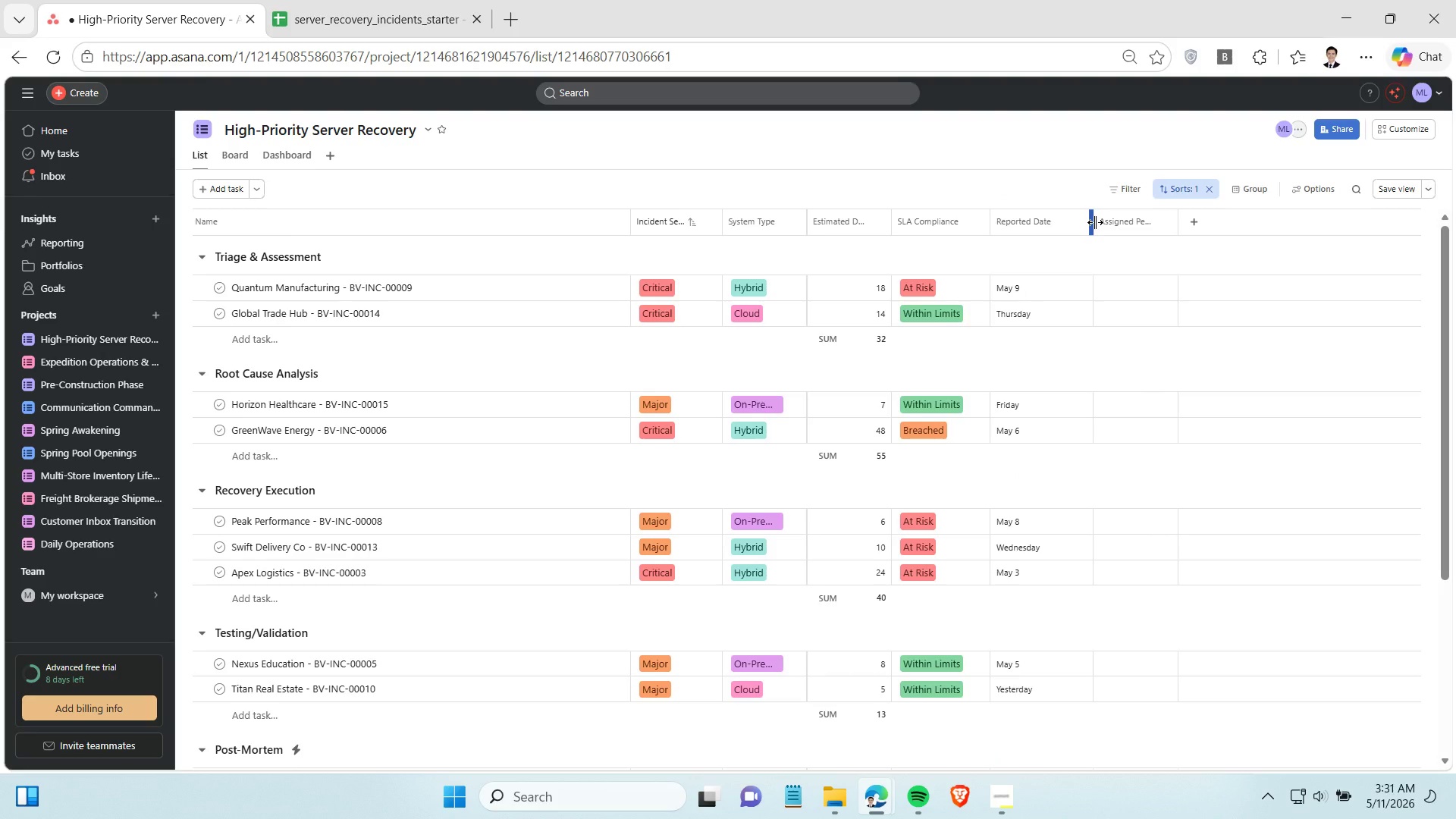 
left_click([604, 190])
 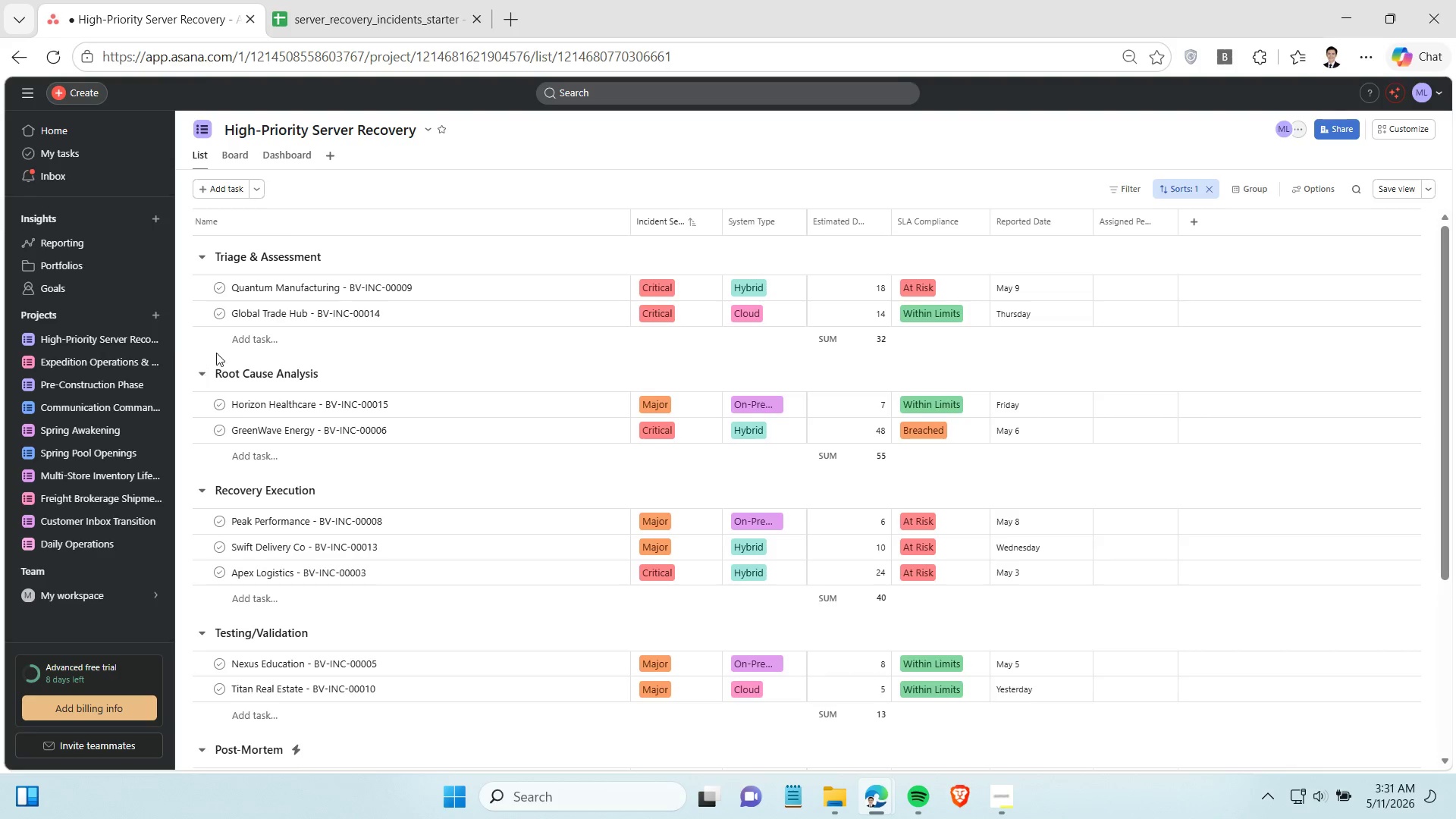 
scroll: coordinate [435, 349], scroll_direction: down, amount: 5.0
 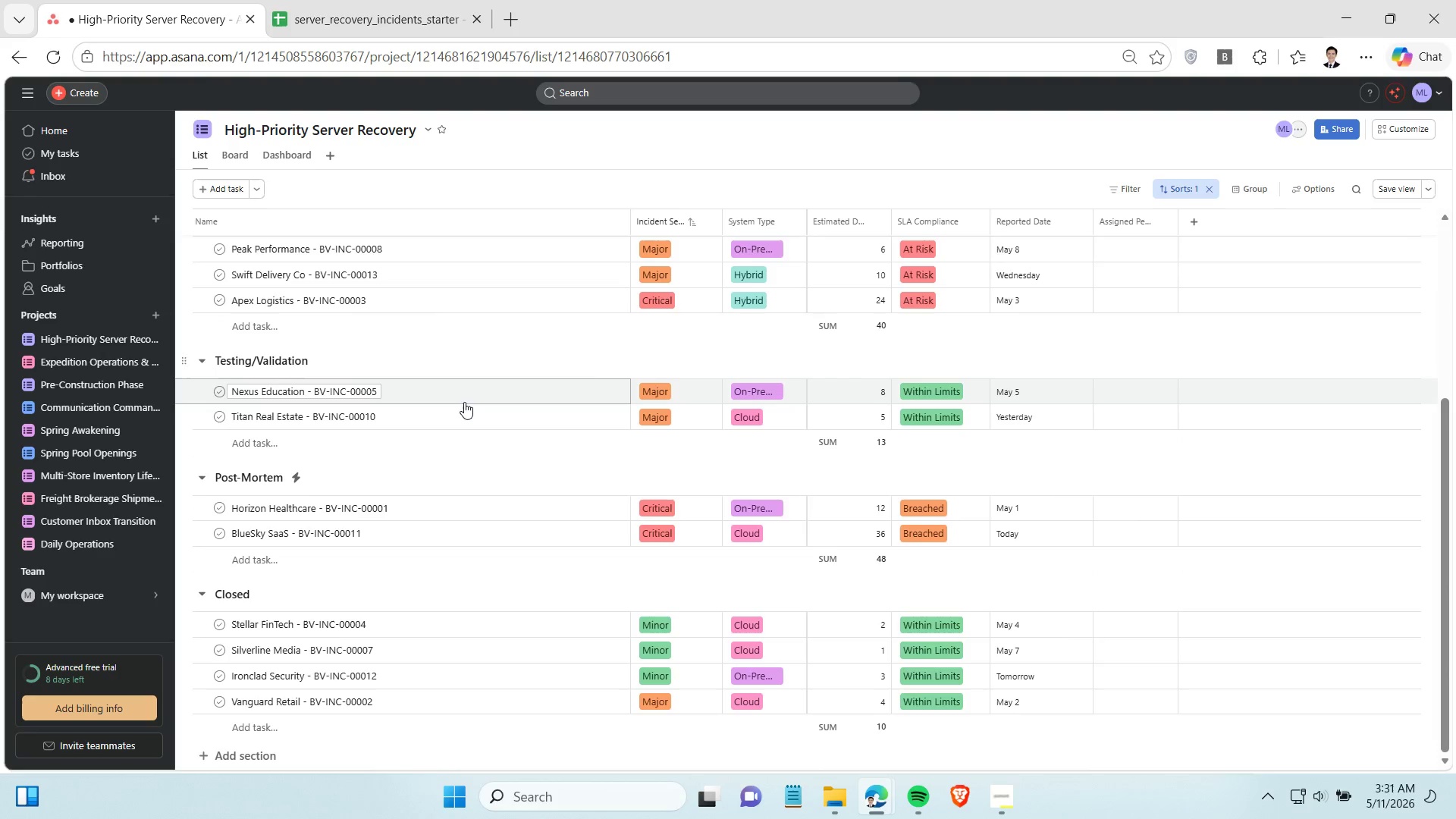 
scroll: coordinate [473, 319], scroll_direction: up, amount: 6.0
 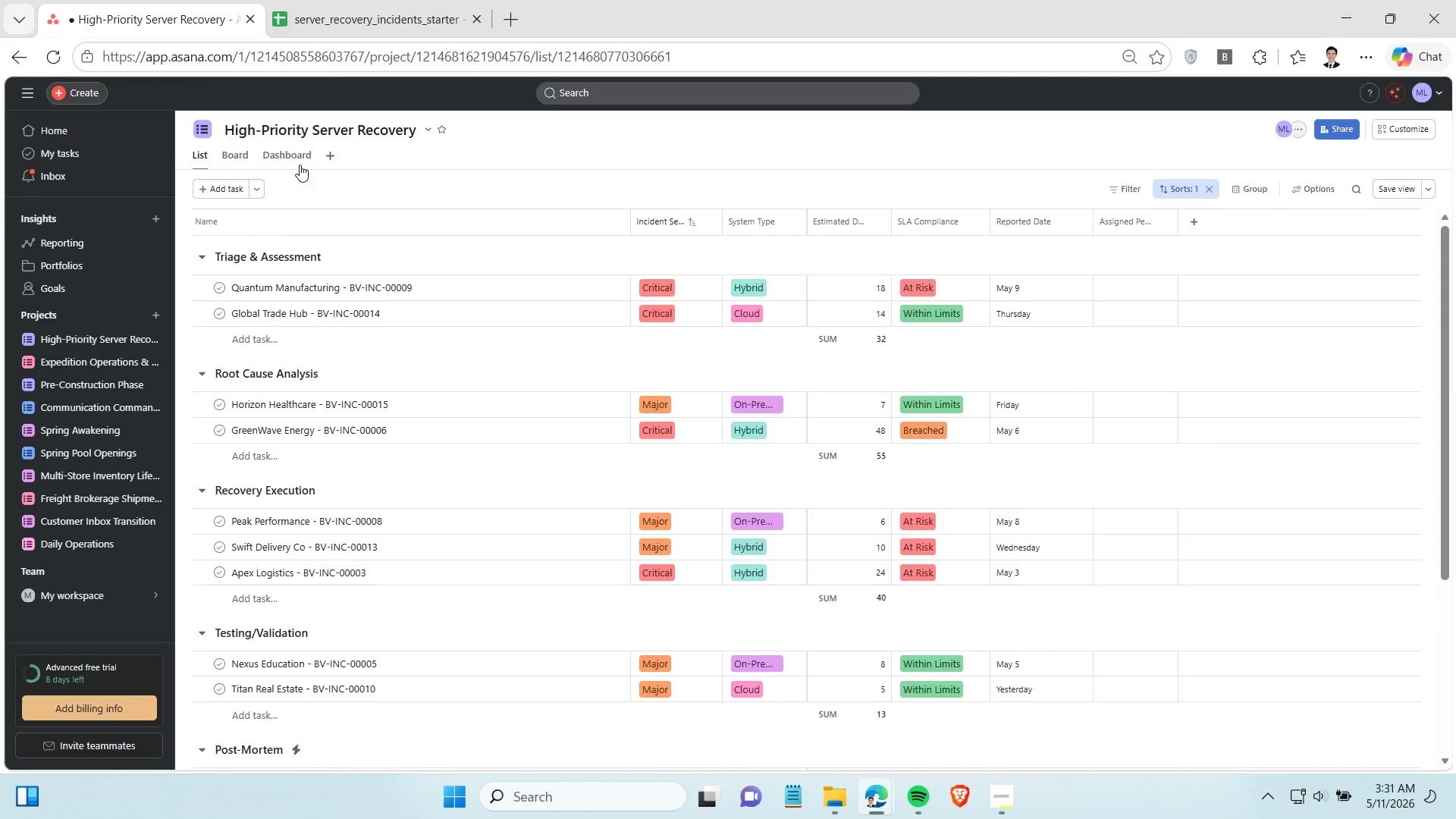 
left_click([297, 161])